 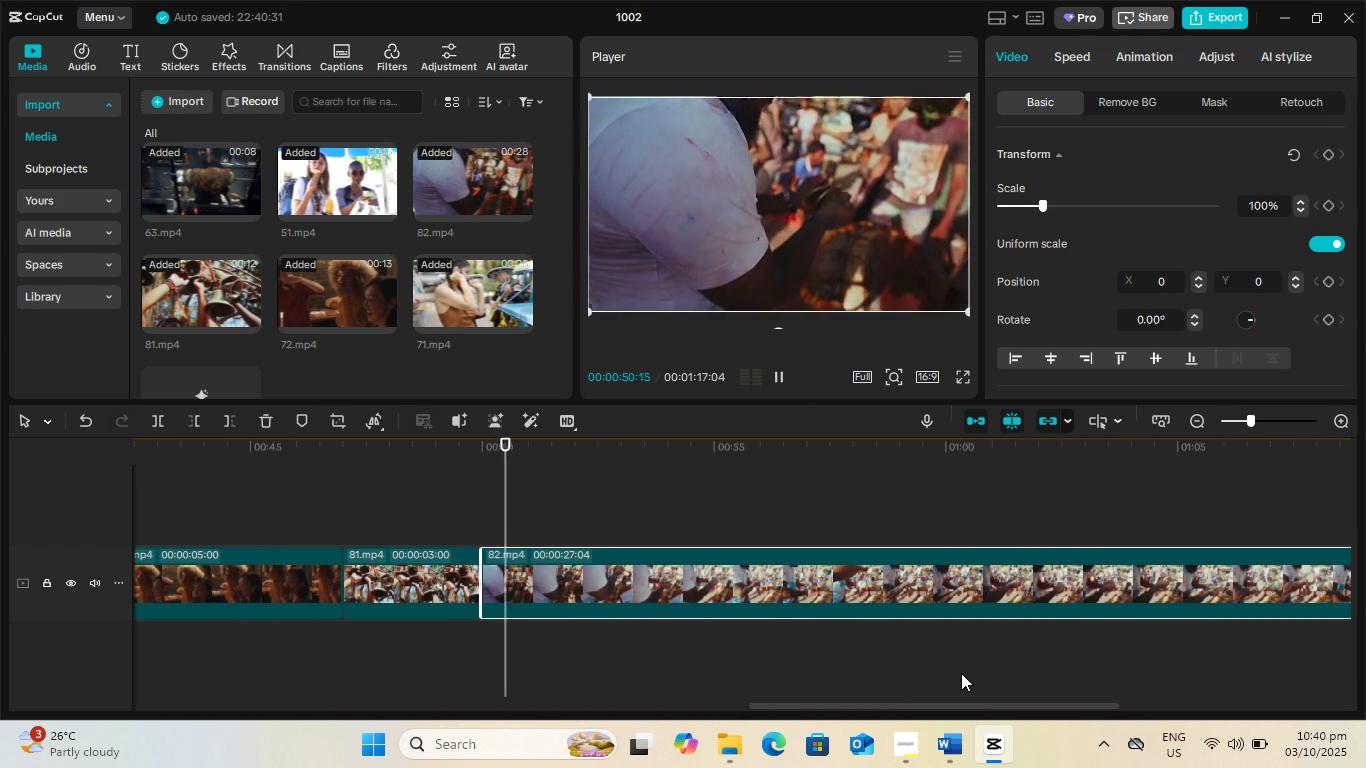 
key(Space)
 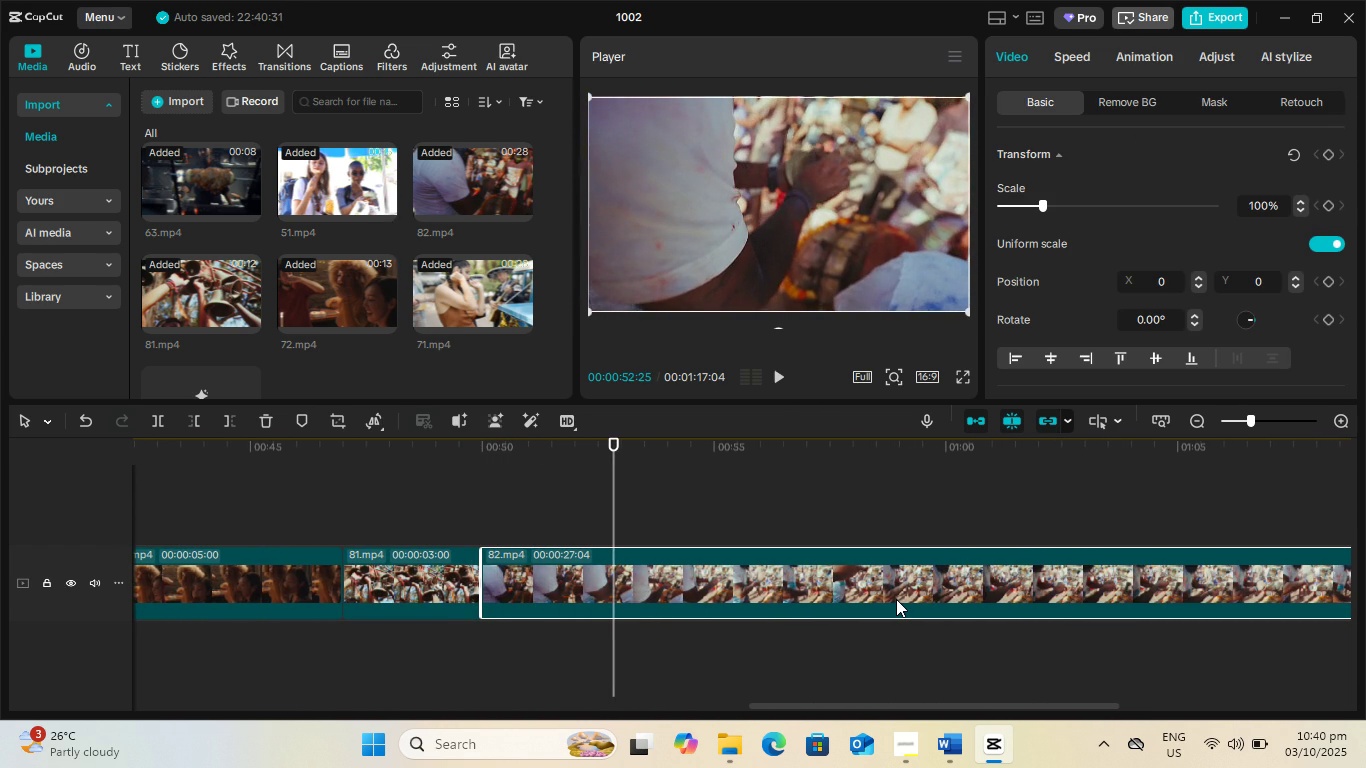 
left_click([896, 599])
 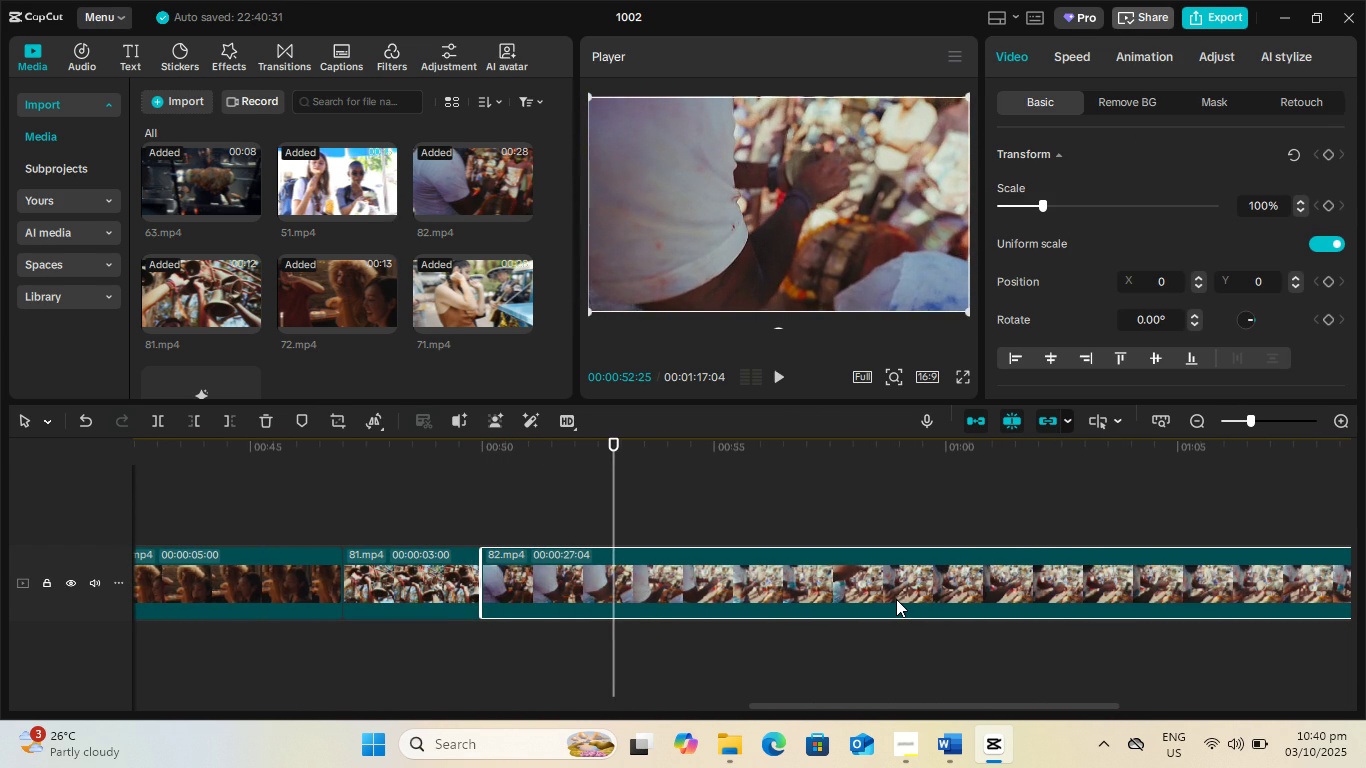 
key(Space)
 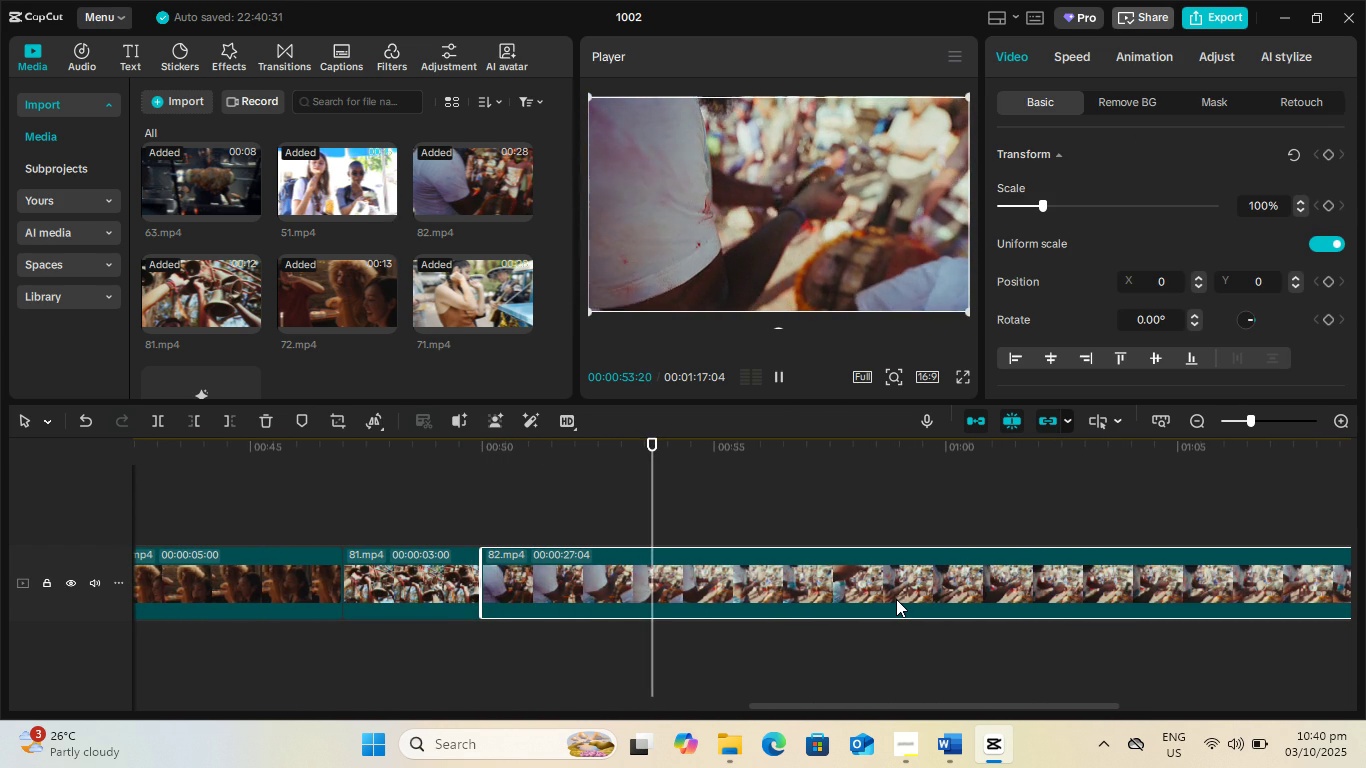 
key(Space)